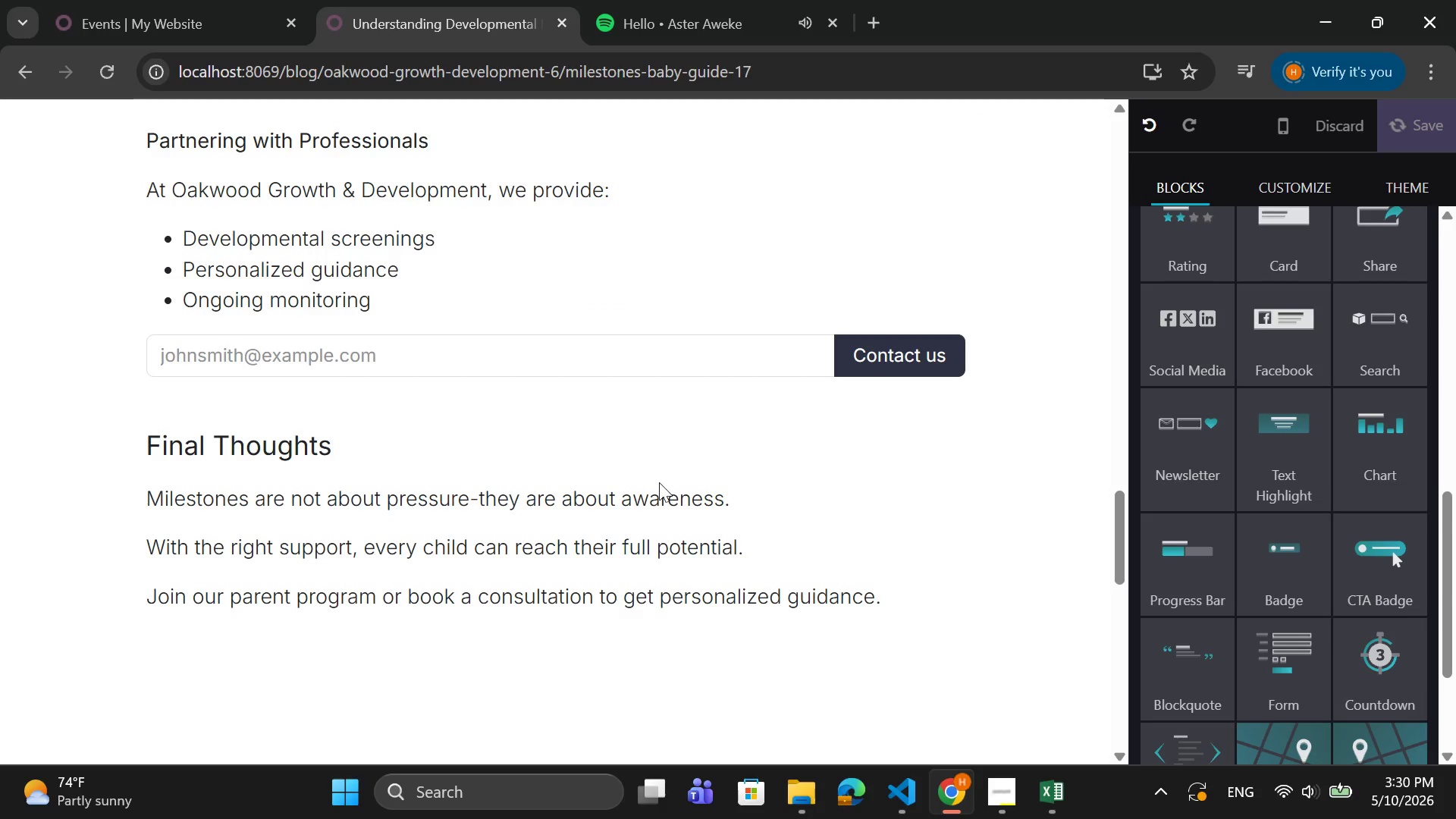 
scroll: coordinate [659, 482], scroll_direction: up, amount: 48.0
 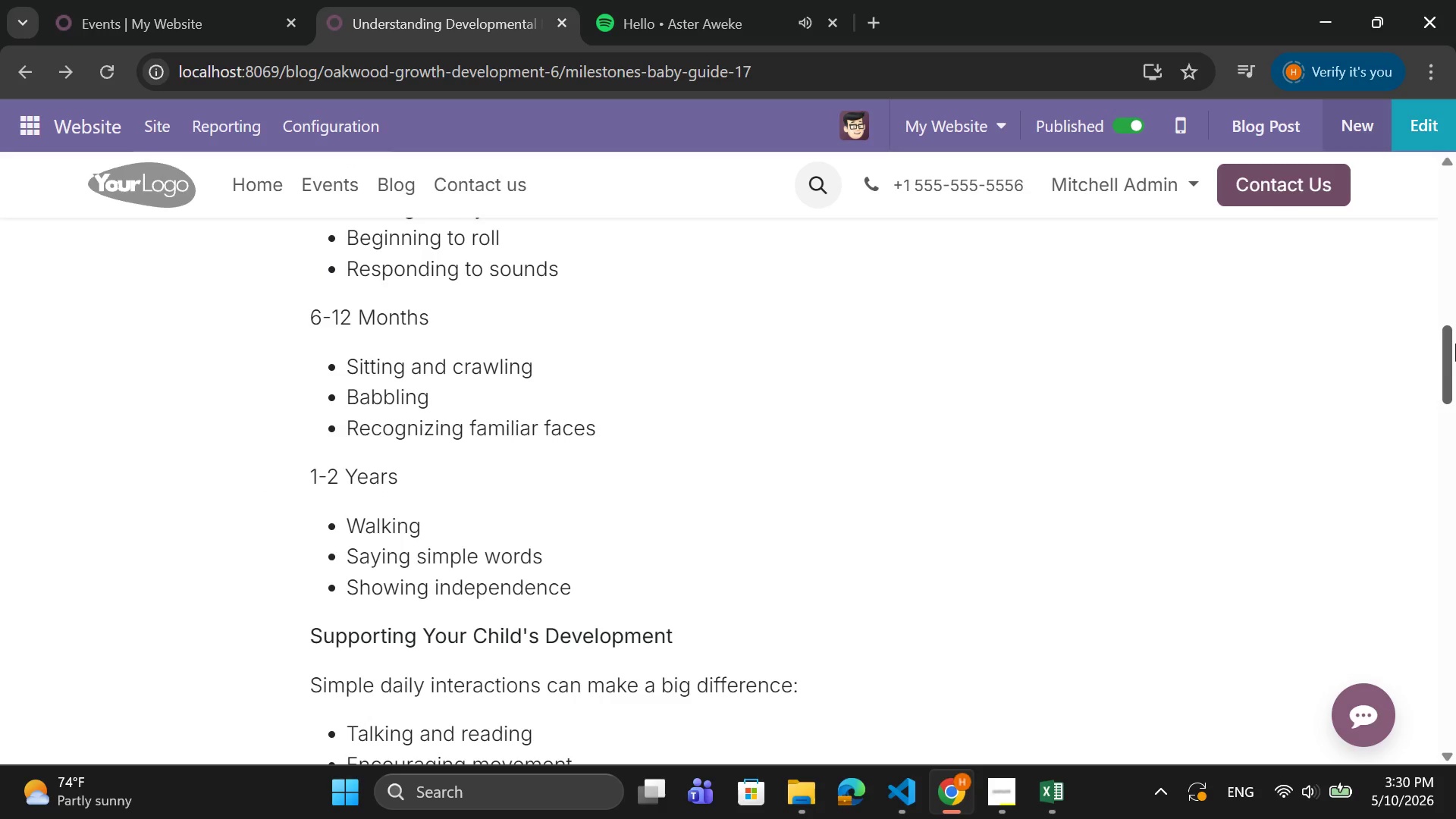 
left_click_drag(start_coordinate=[1448, 350], to_coordinate=[1455, 184])
 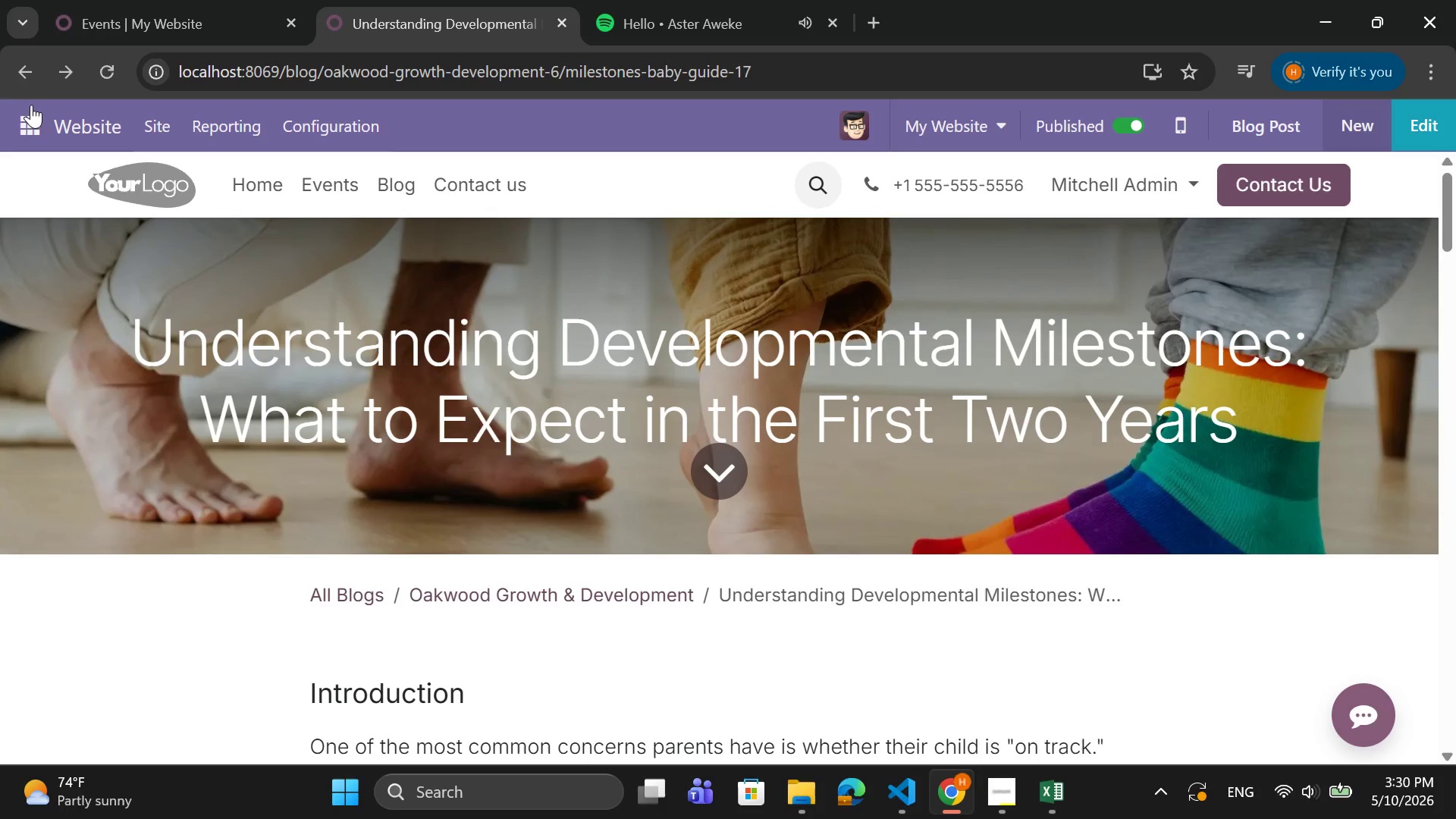 
left_click([27, 113])
 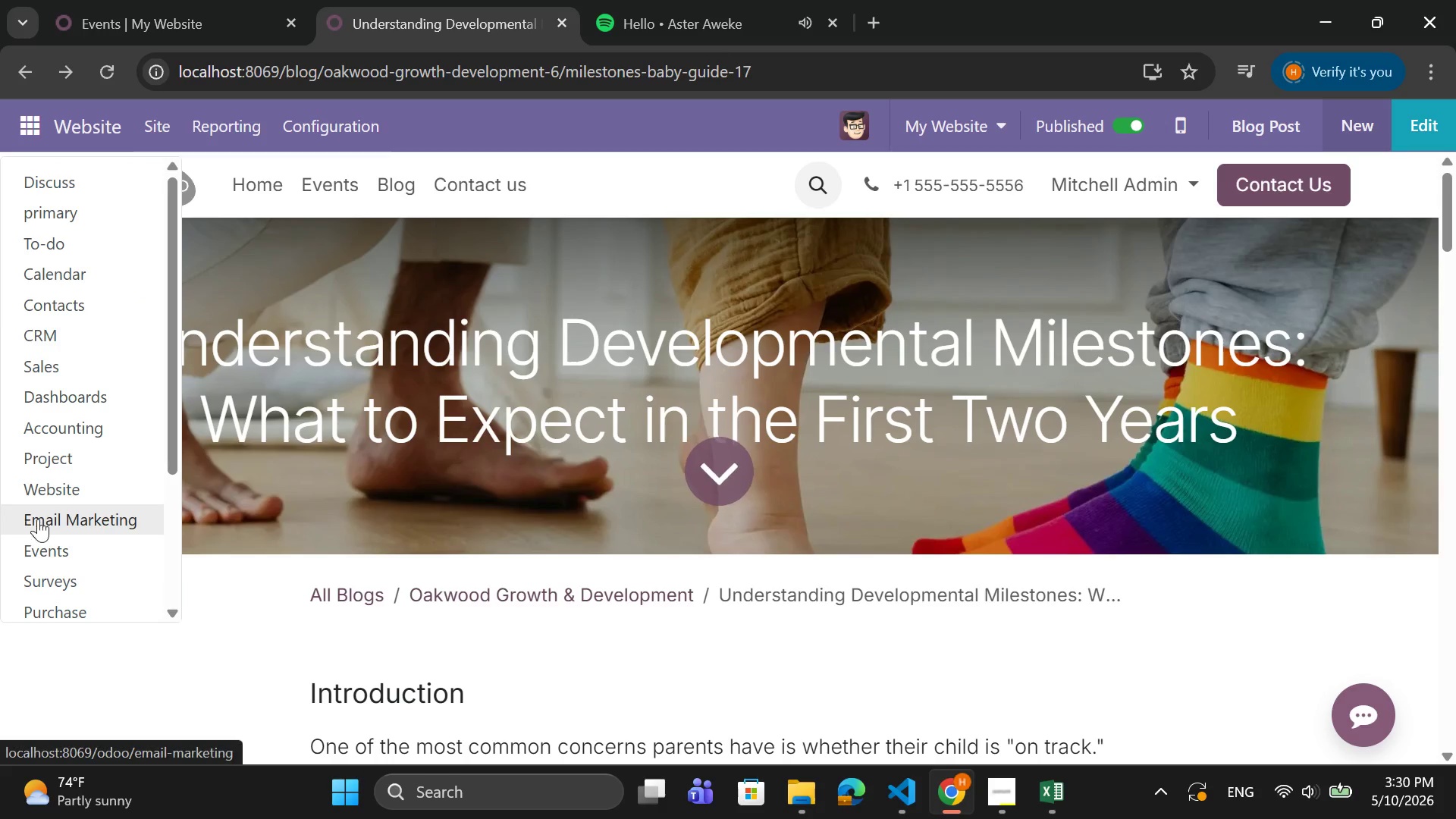 
left_click([52, 518])
 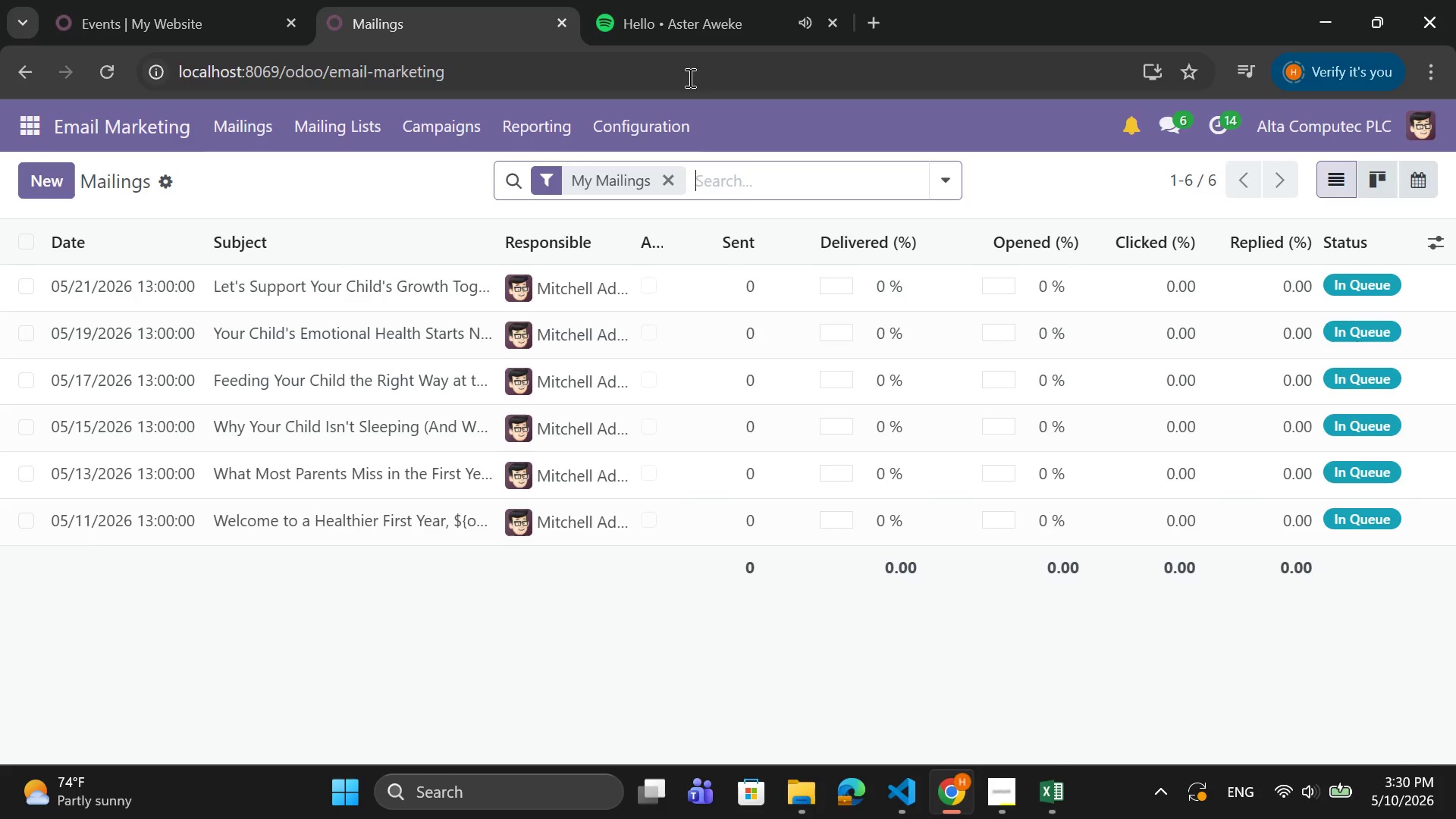 
left_click([1015, 813])